 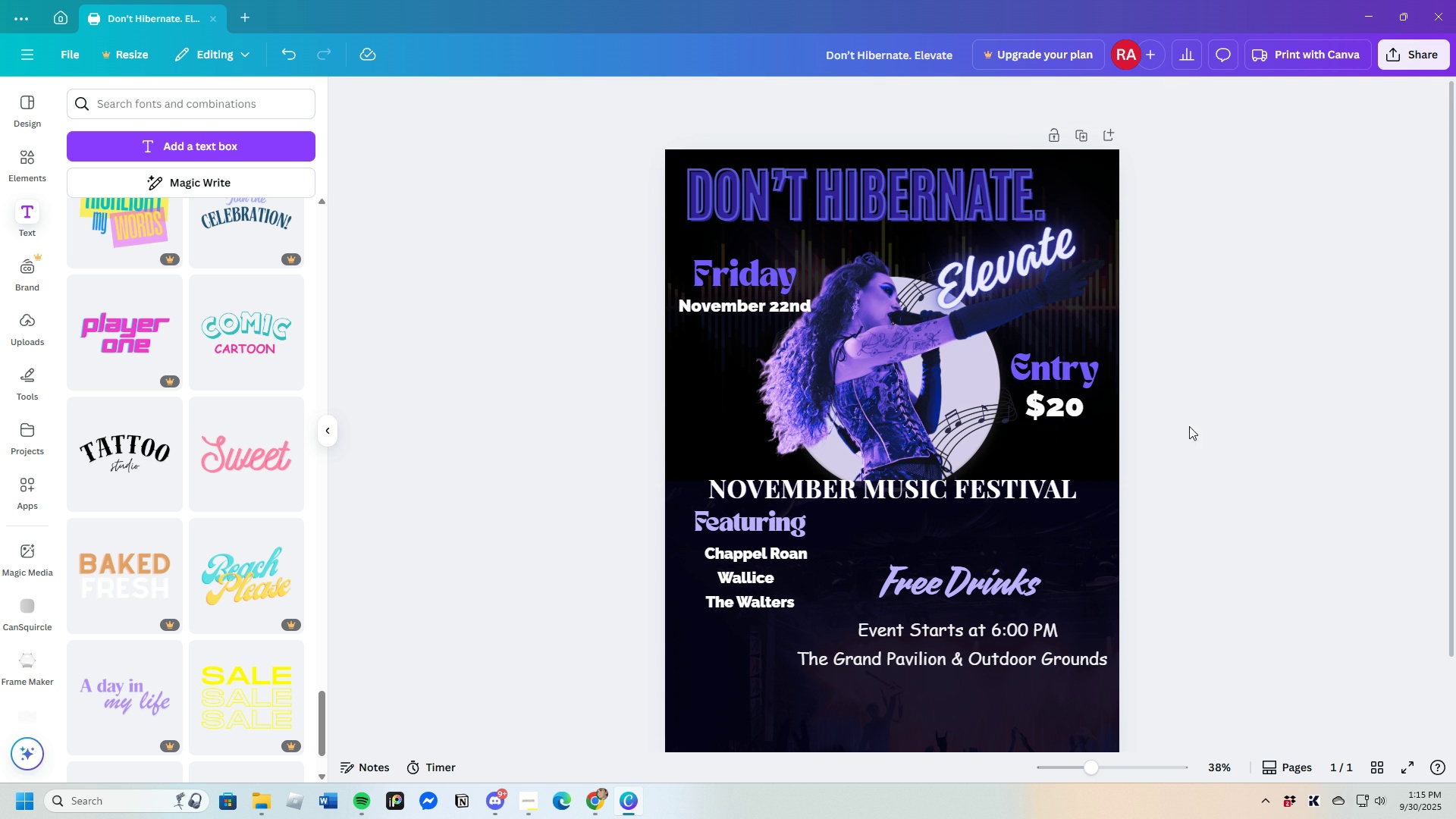 
scroll: coordinate [1196, 475], scroll_direction: down, amount: 1.0
 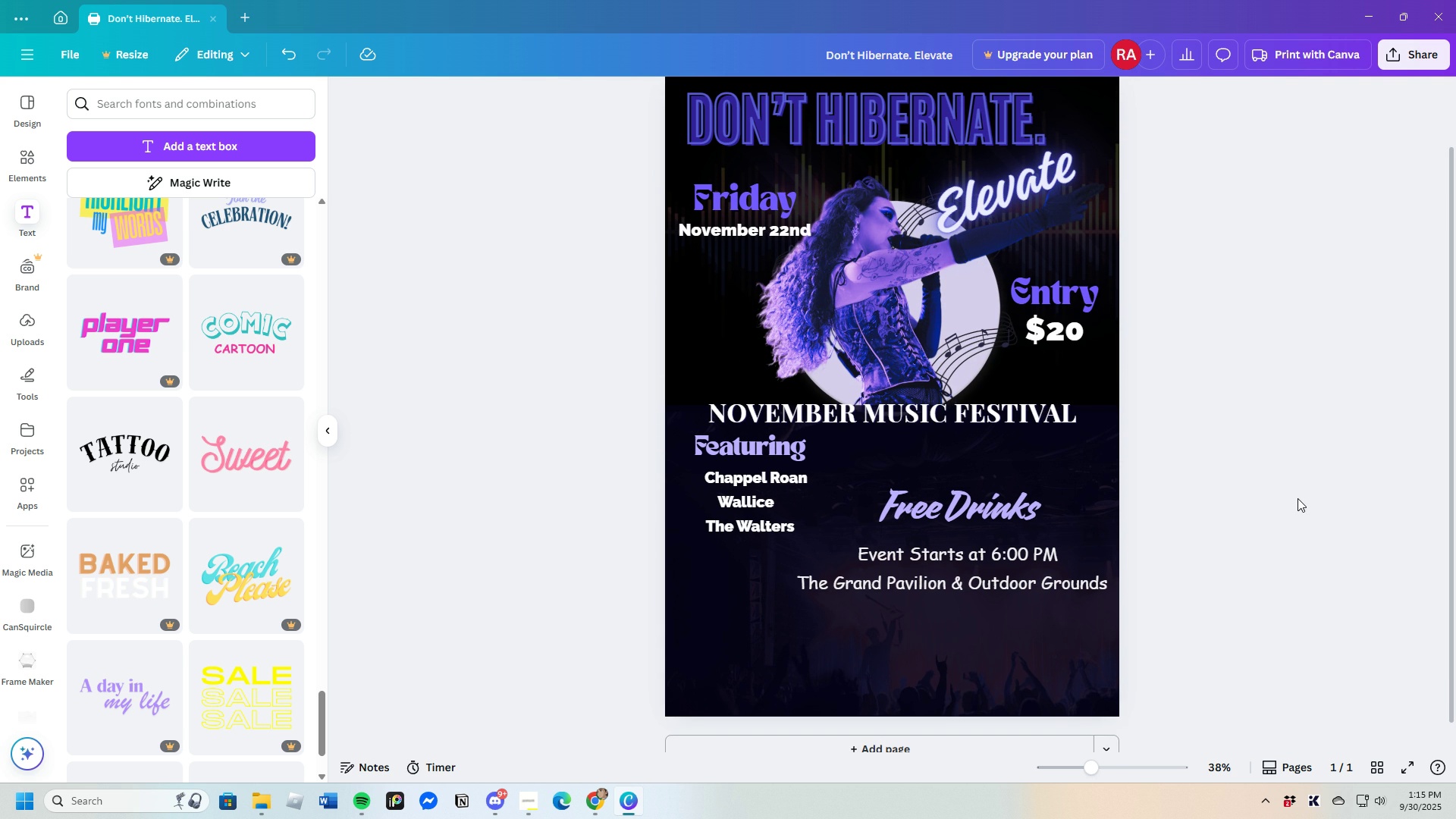 
scroll: coordinate [1307, 498], scroll_direction: up, amount: 2.0
 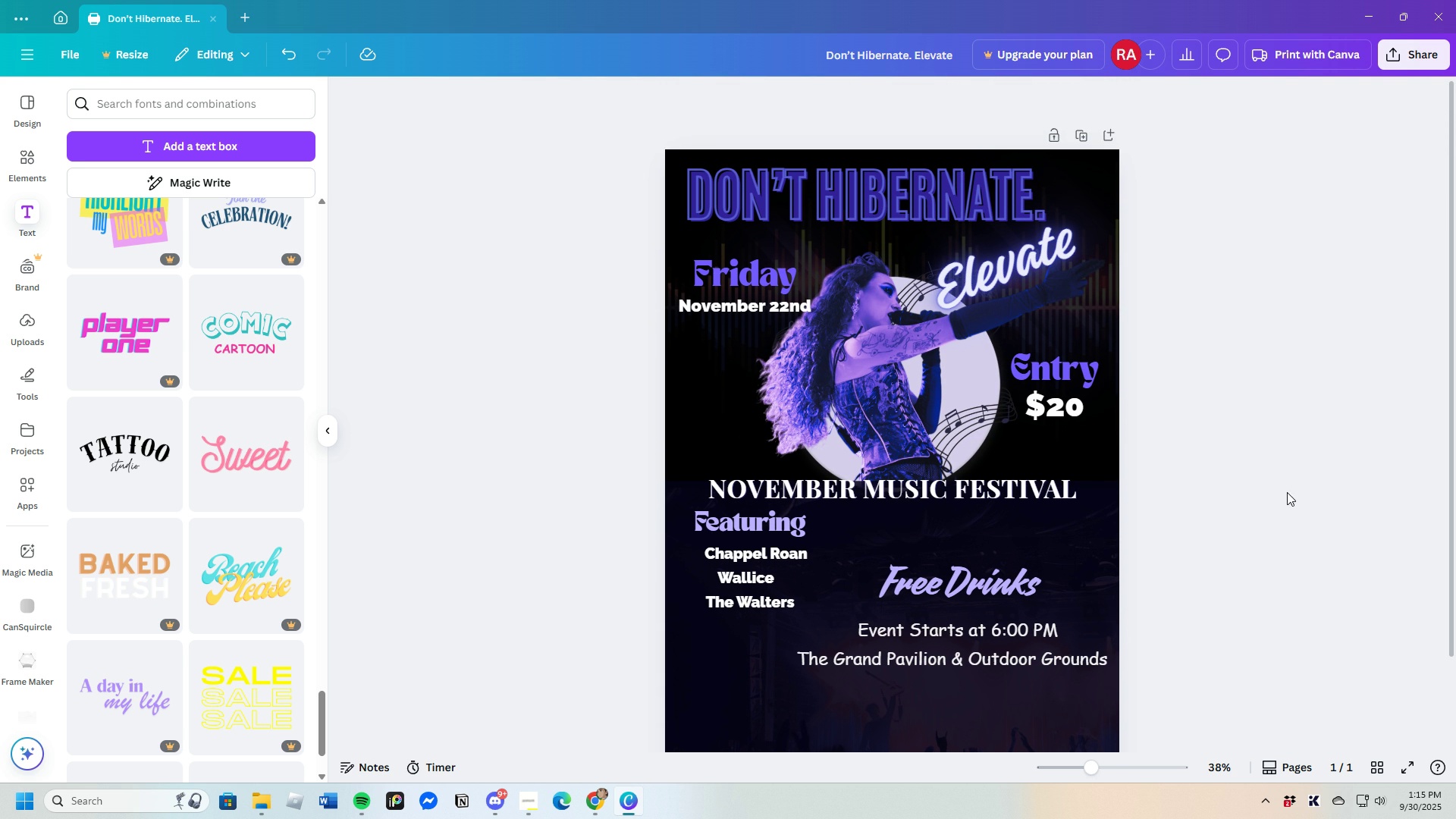 
scroll: coordinate [1287, 492], scroll_direction: down, amount: 1.0
 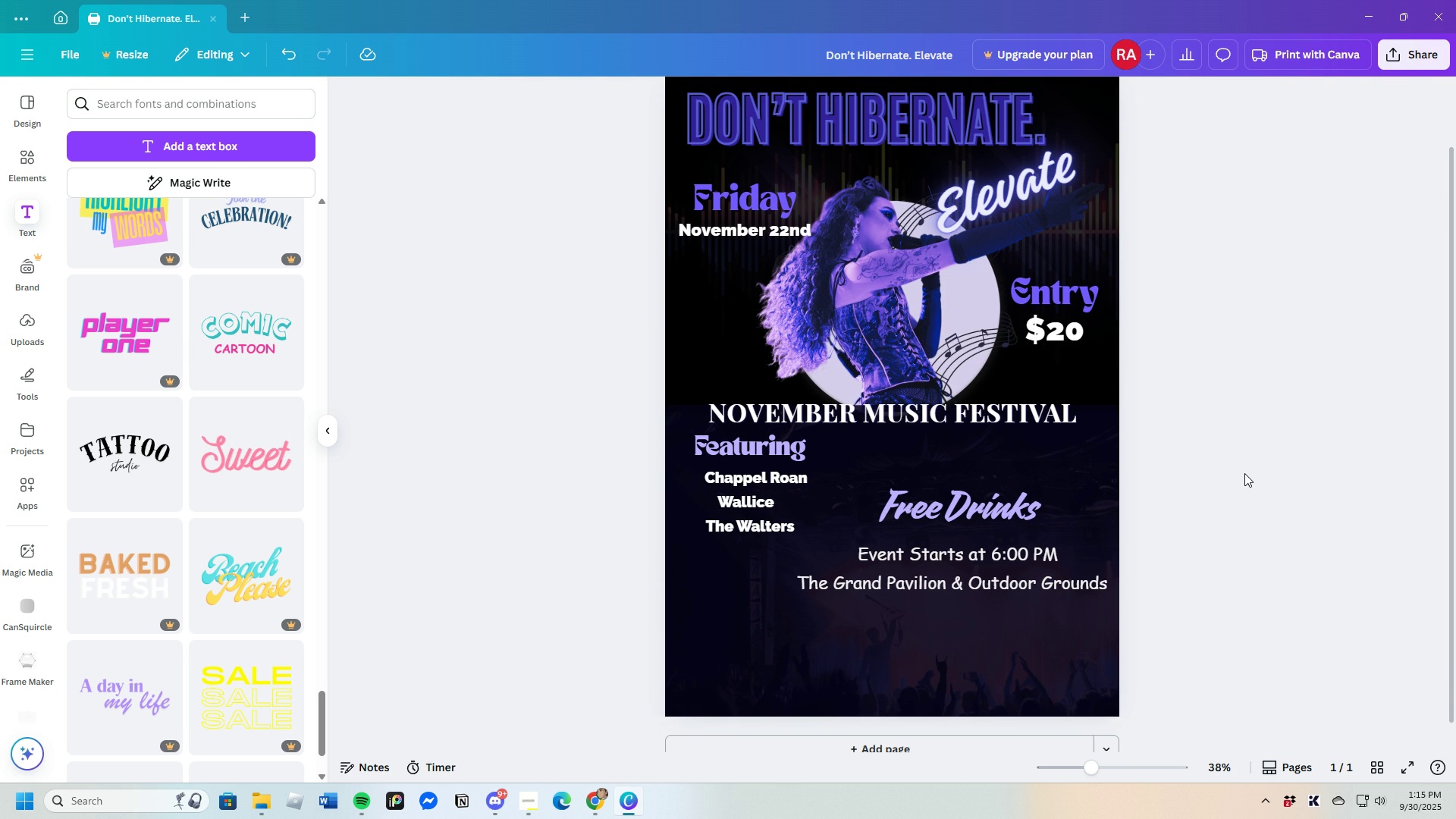 
scroll: coordinate [1244, 473], scroll_direction: up, amount: 1.0
 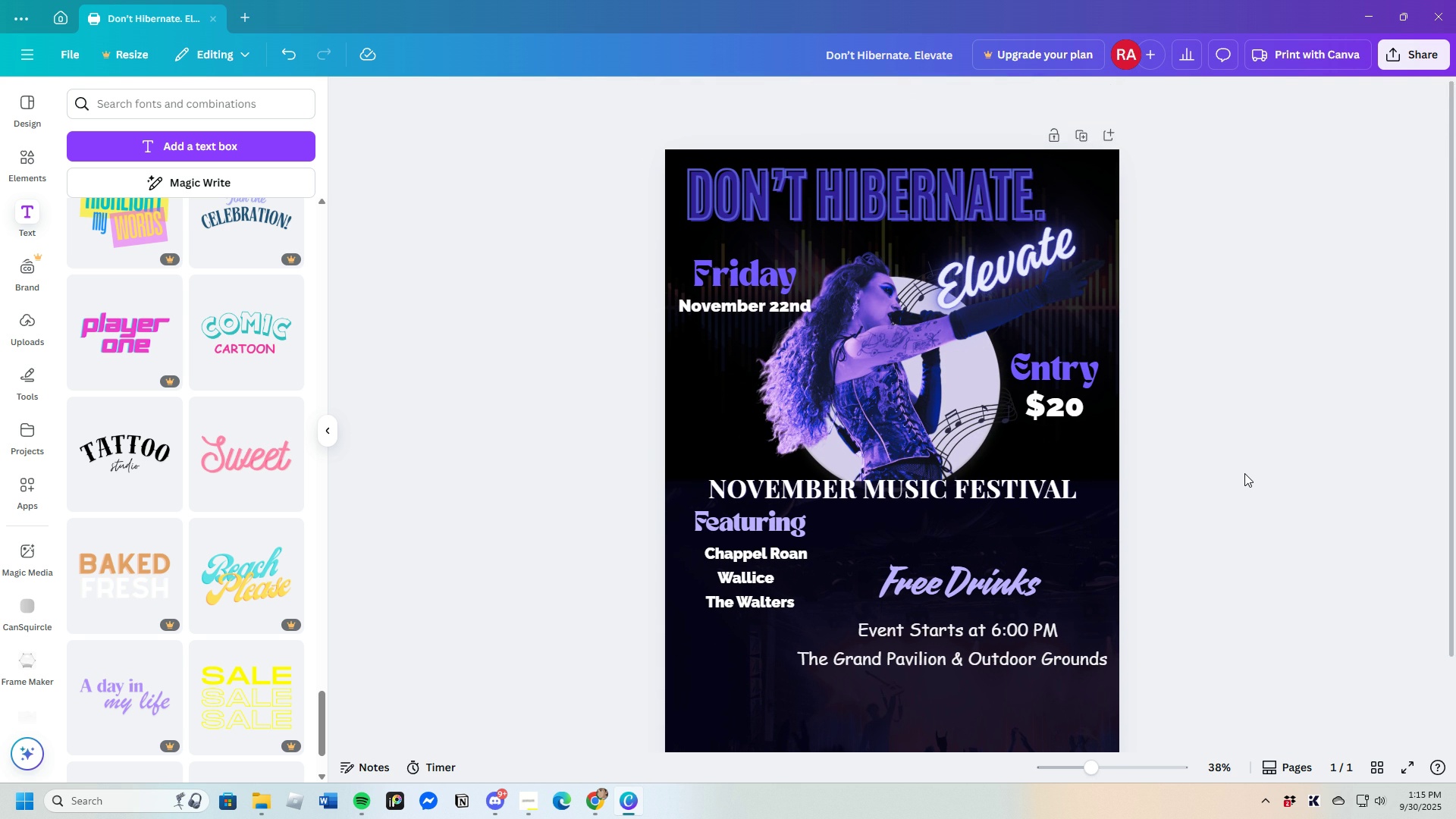 
scroll: coordinate [1244, 473], scroll_direction: down, amount: 2.0
 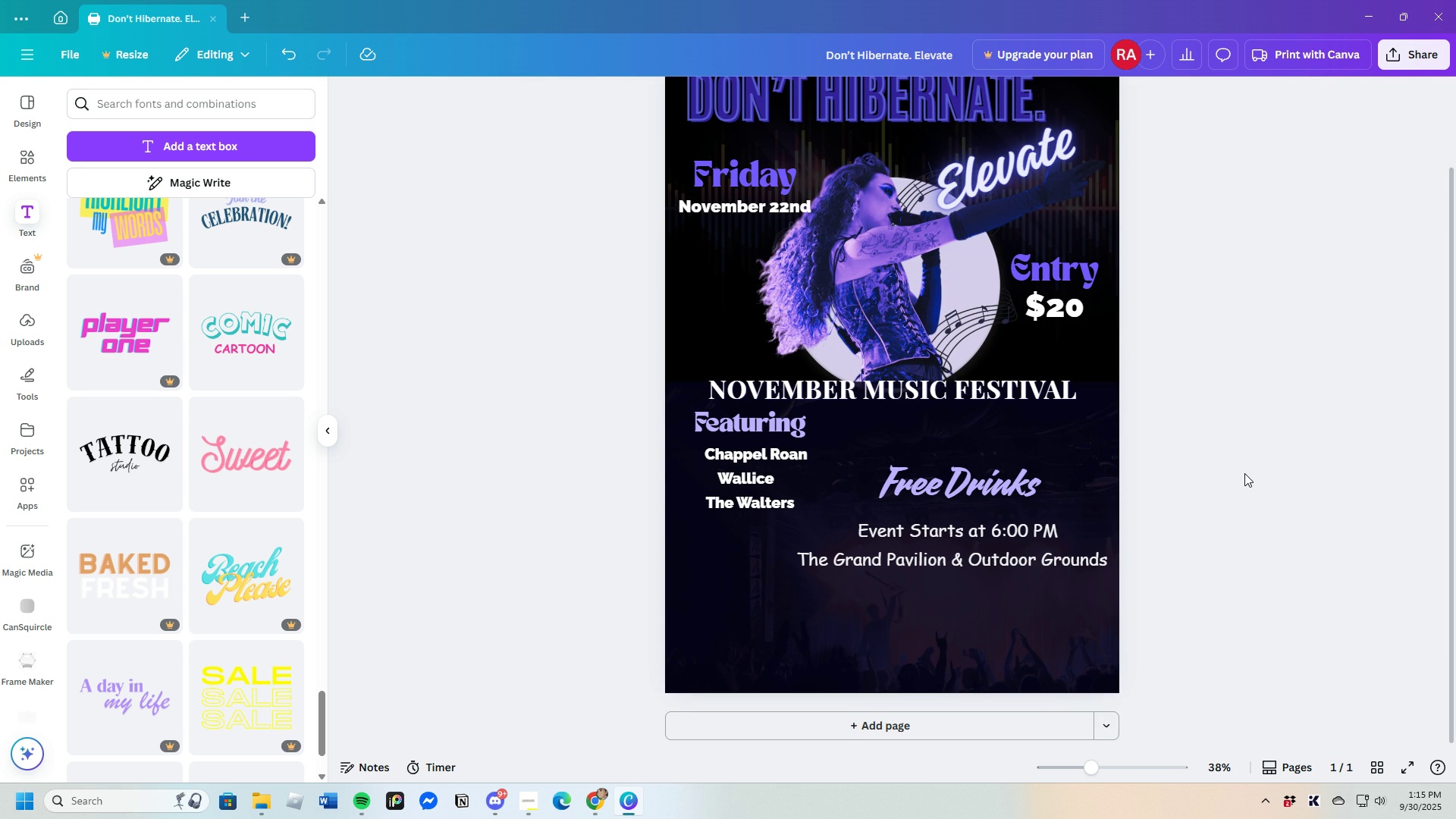 
scroll: coordinate [1244, 473], scroll_direction: up, amount: 1.0
 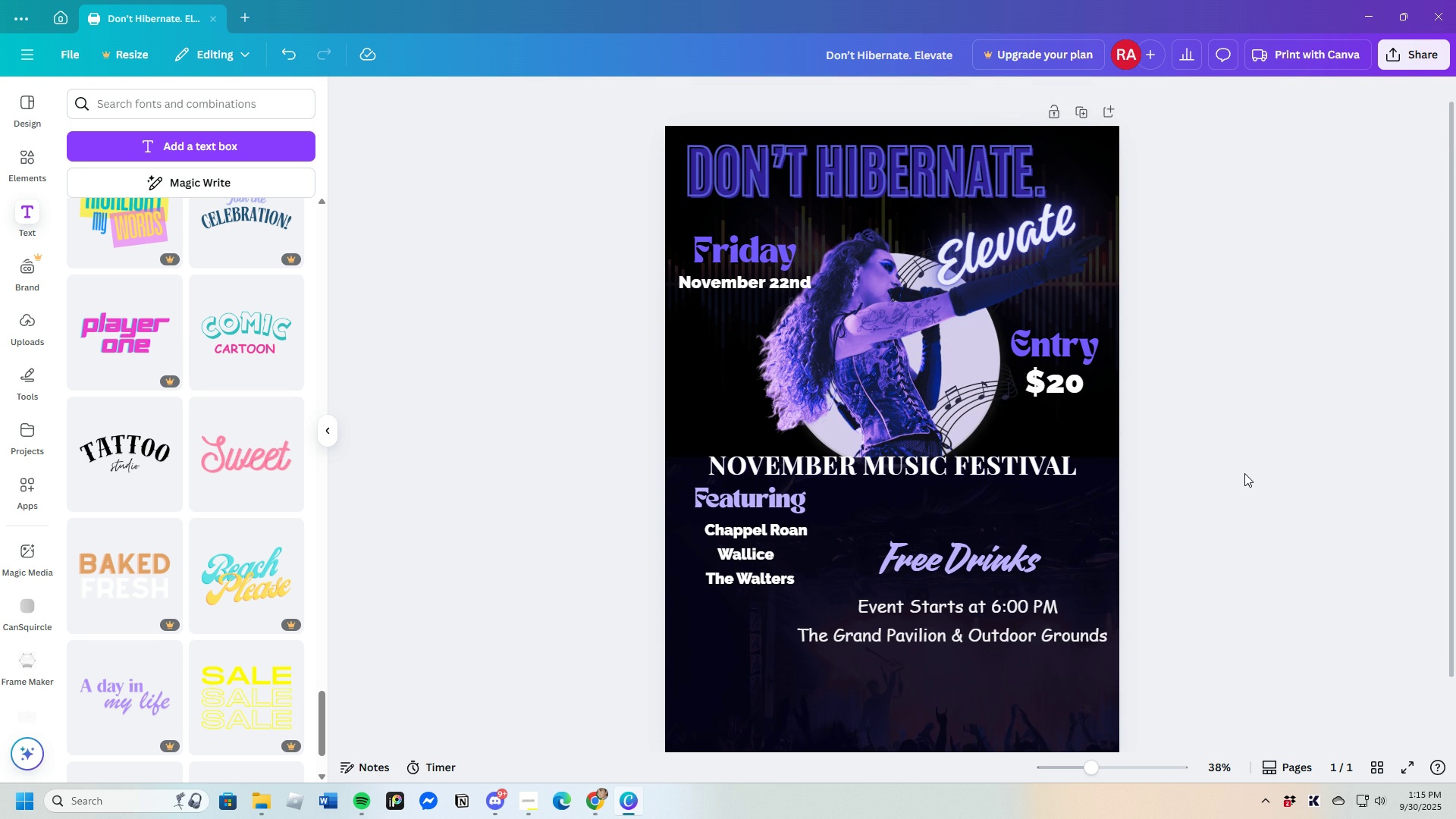 
scroll: coordinate [1244, 473], scroll_direction: down, amount: 2.0